 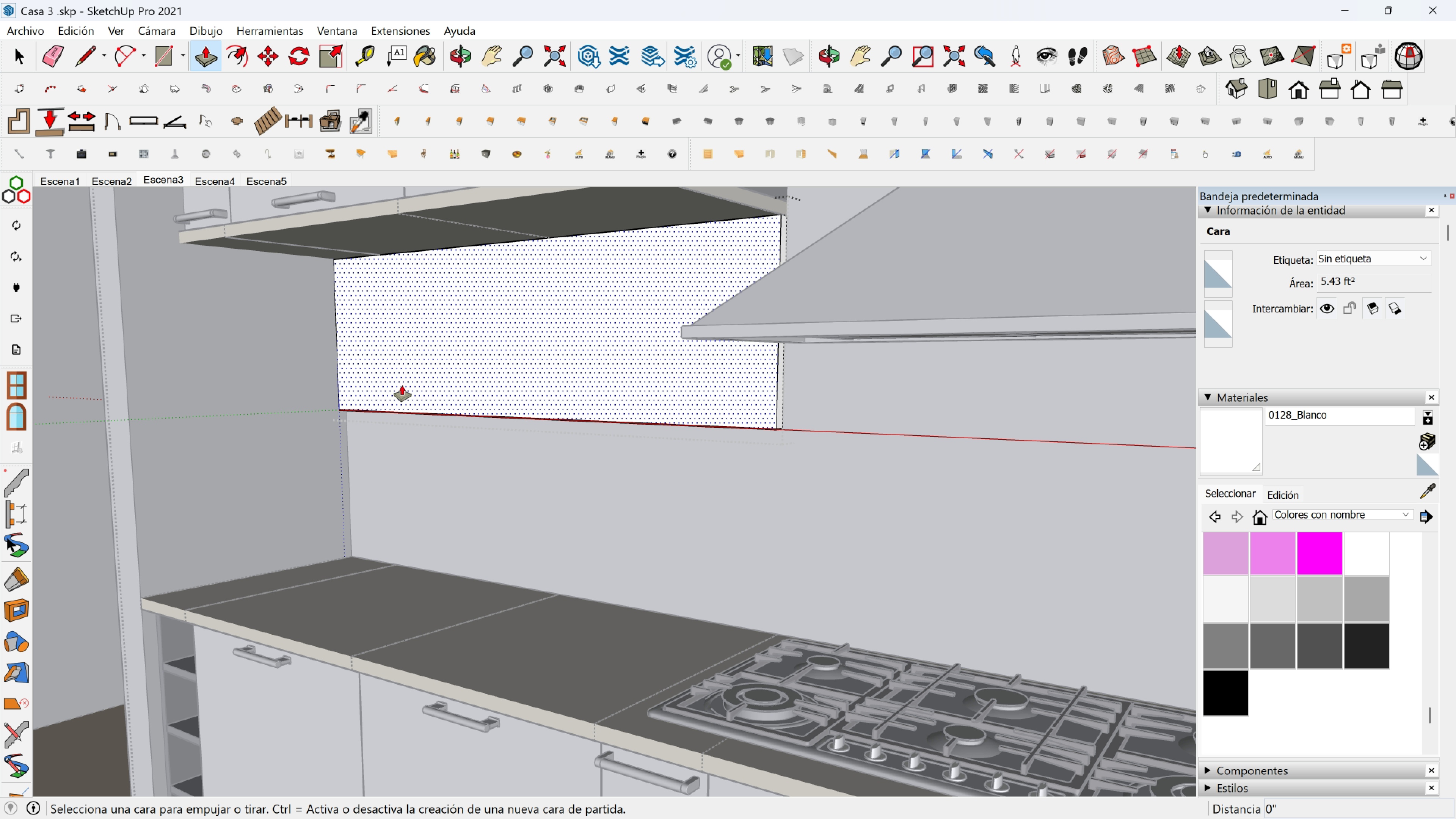 
scroll: coordinate [668, 433], scroll_direction: up, amount: 6.0
 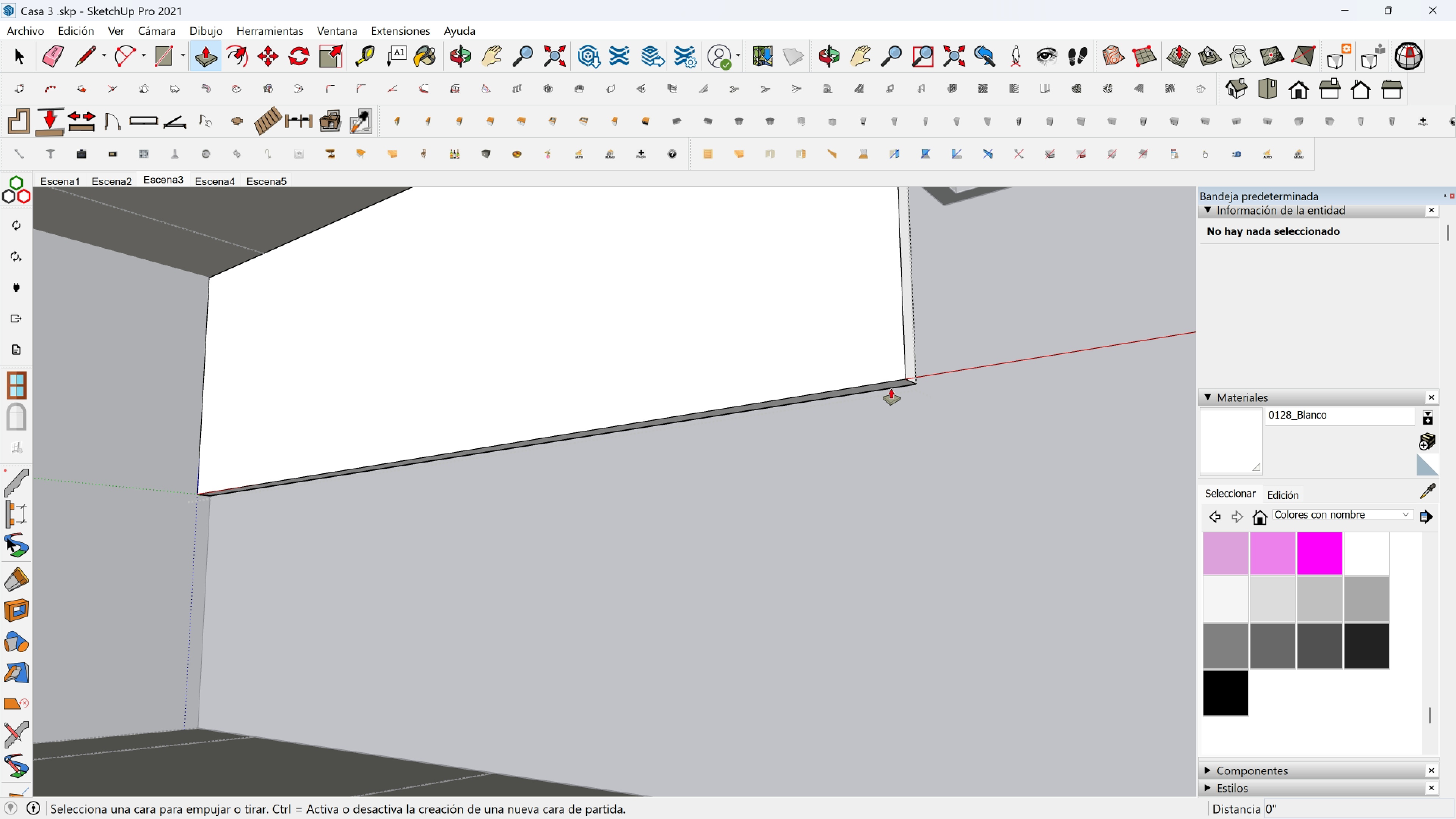 
left_click([893, 386])
 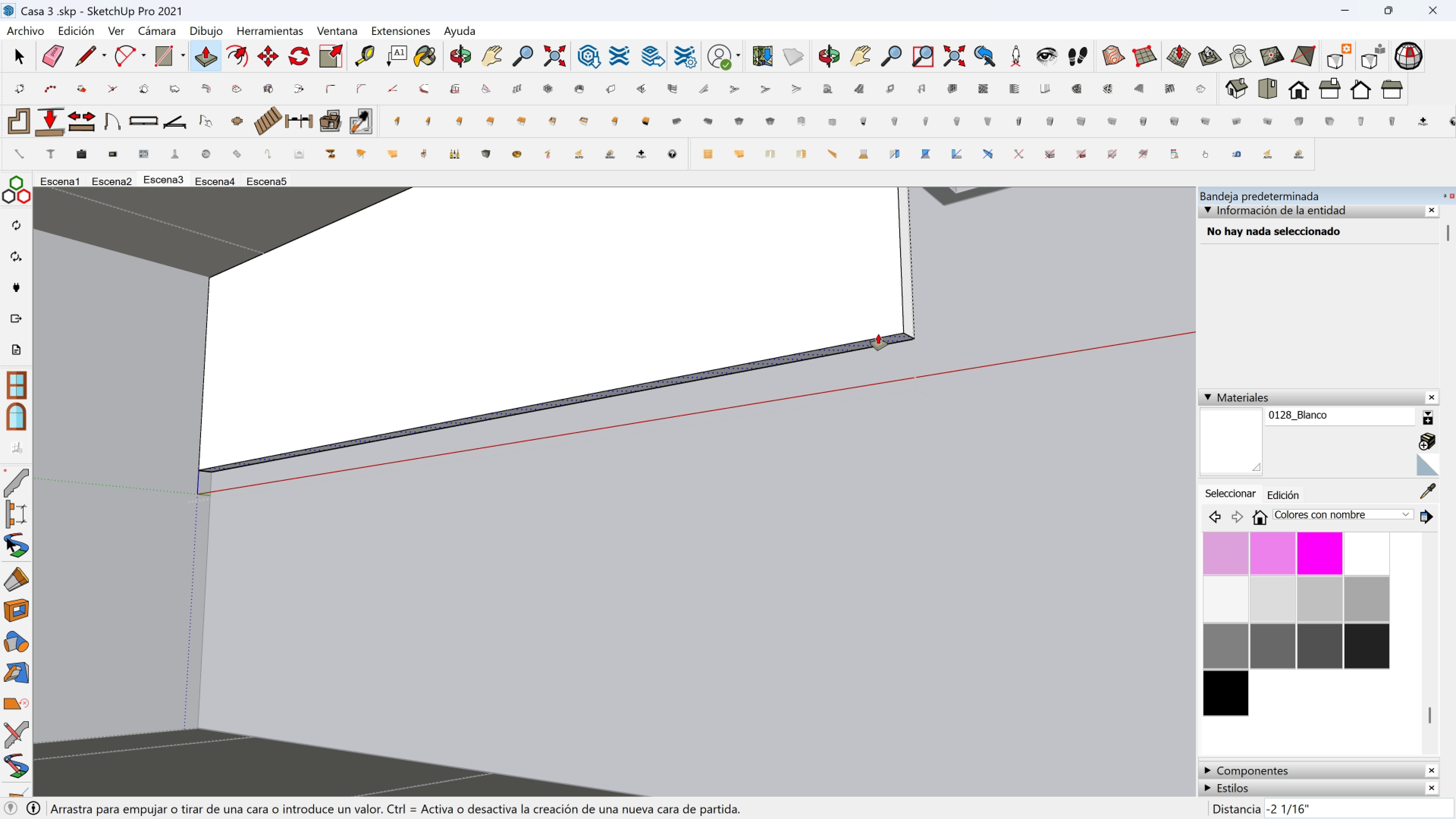 
scroll: coordinate [861, 311], scroll_direction: down, amount: 3.0
 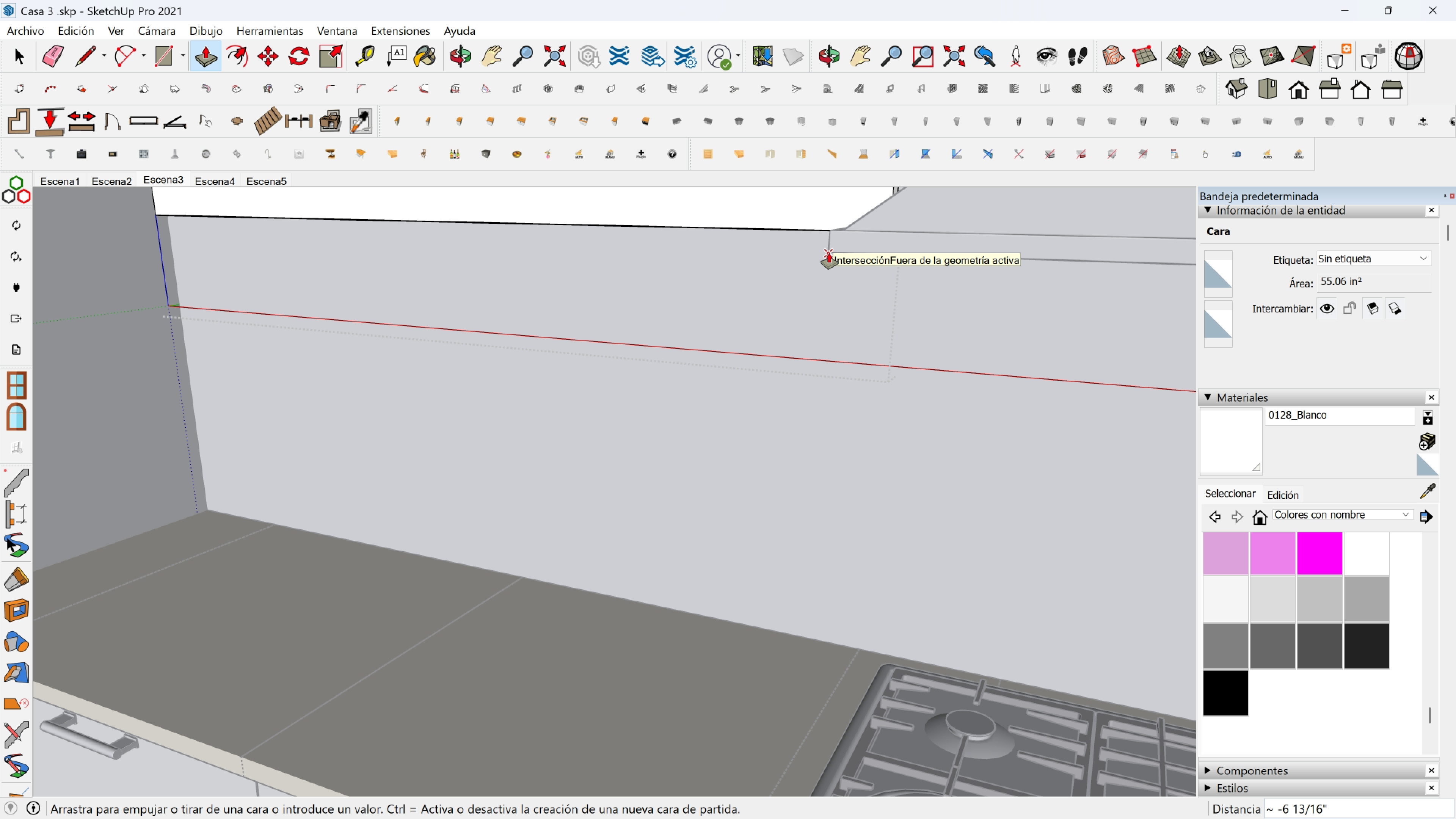 
left_click([829, 253])
 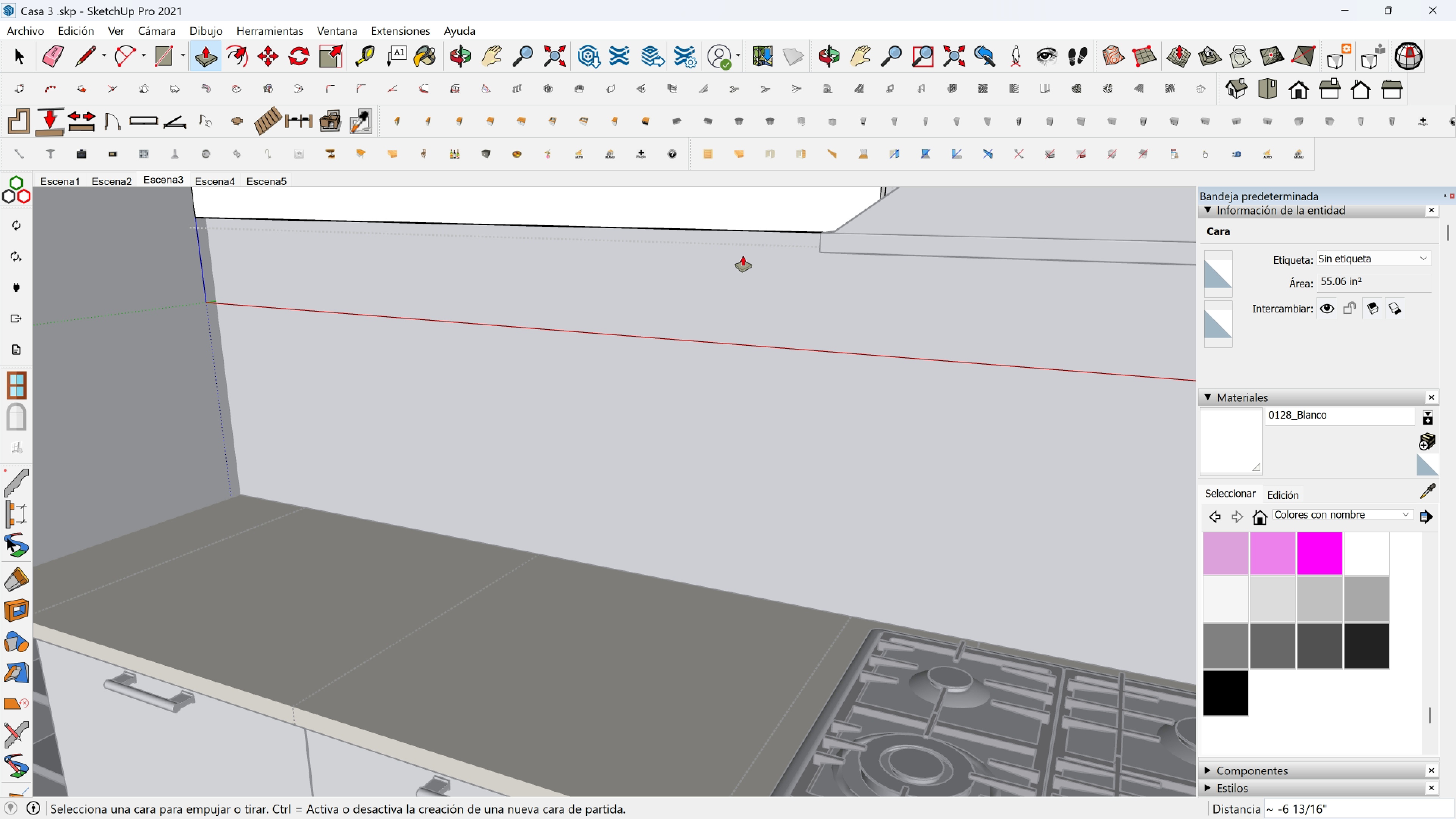 
scroll: coordinate [857, 292], scroll_direction: down, amount: 5.0